 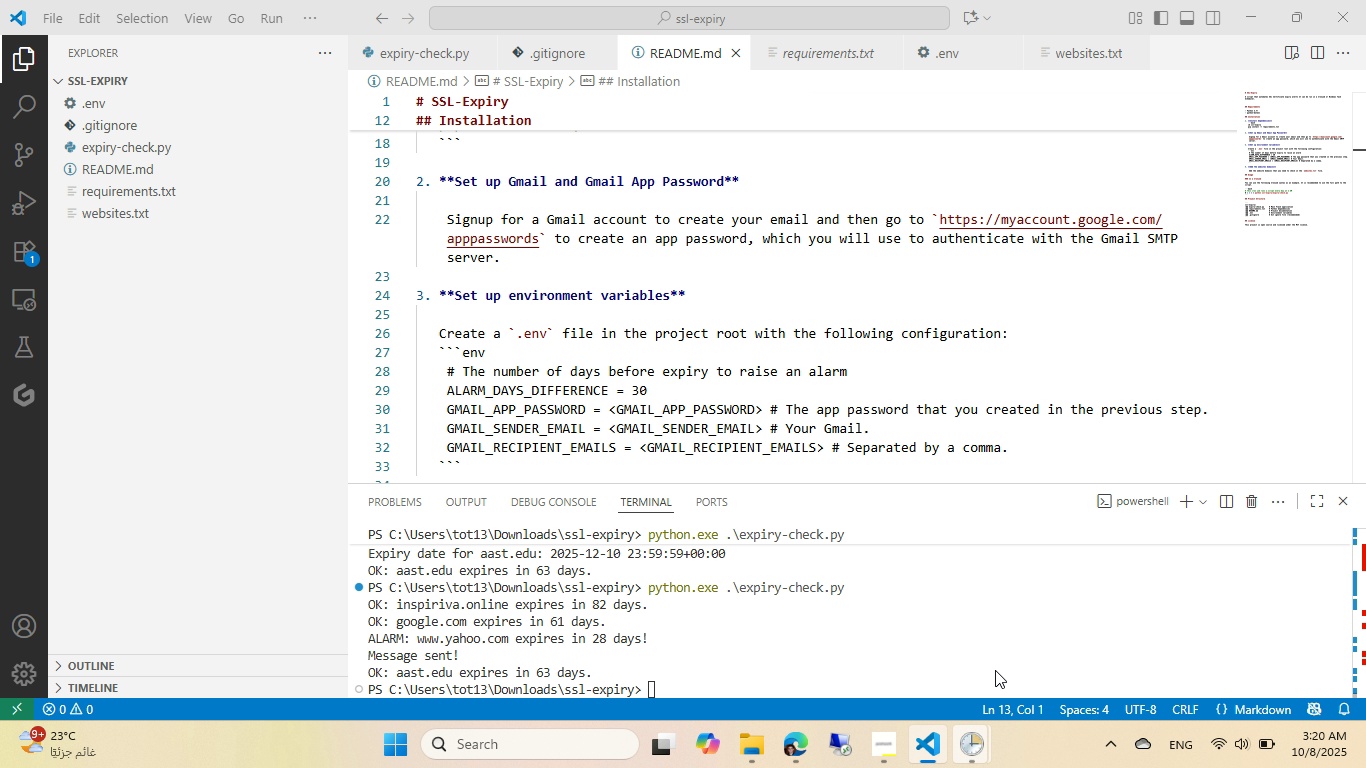 
left_click([1013, 640])
 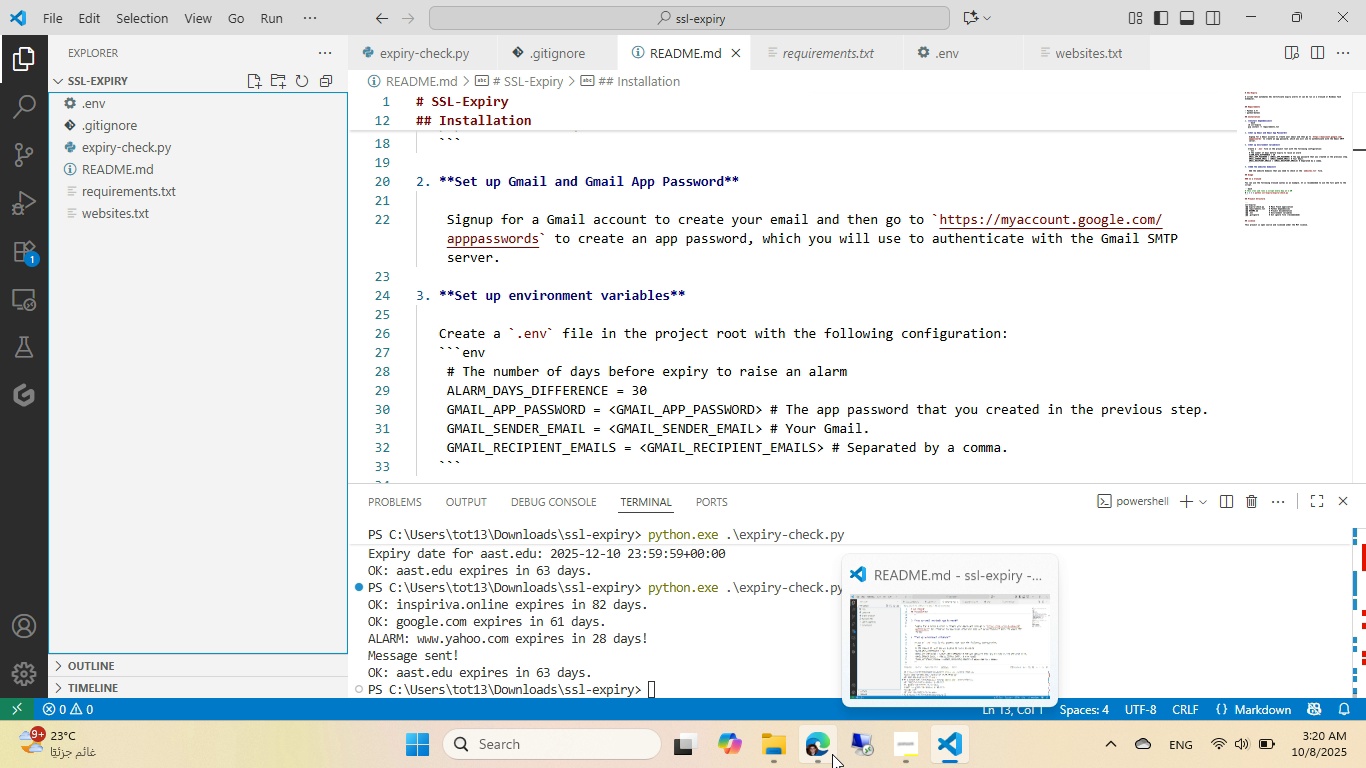 
scroll: coordinate [767, 269], scroll_direction: up, amount: 14.0
 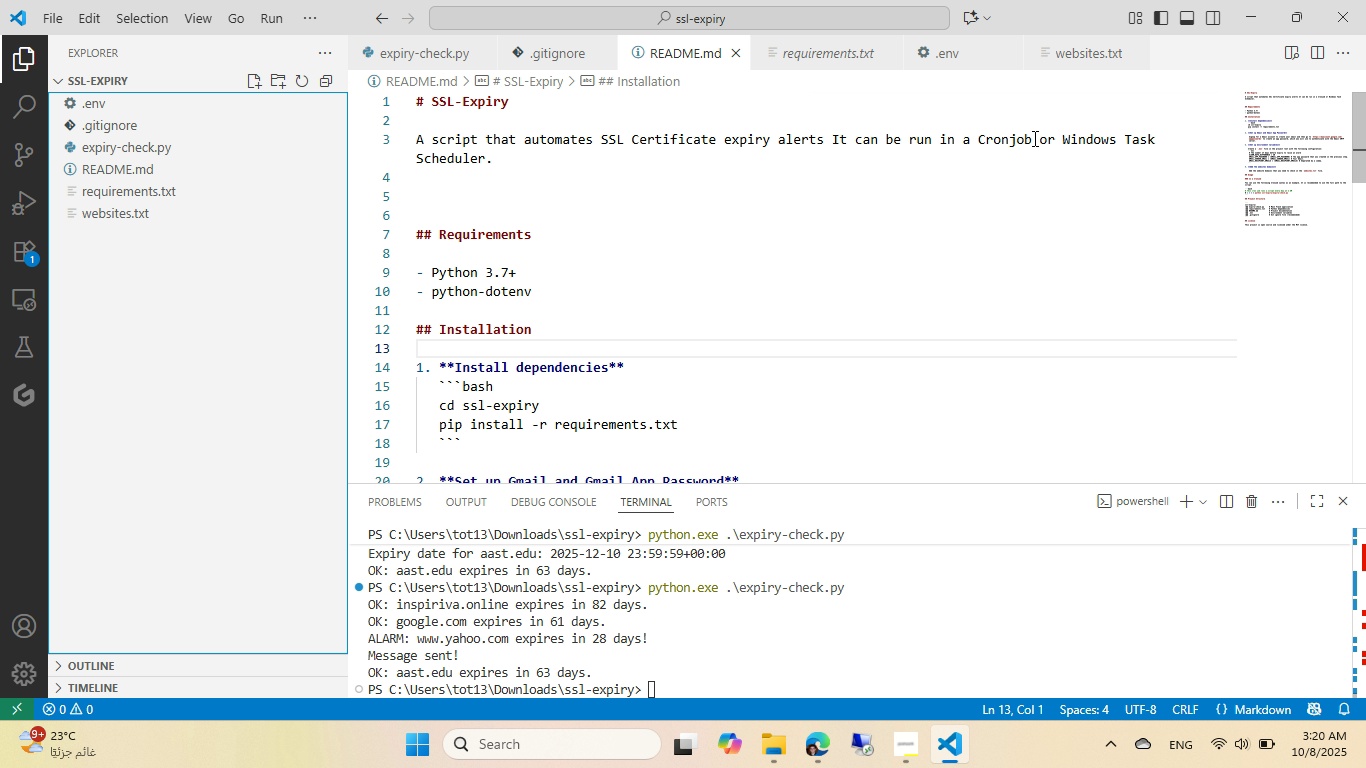 
left_click([1033, 138])
 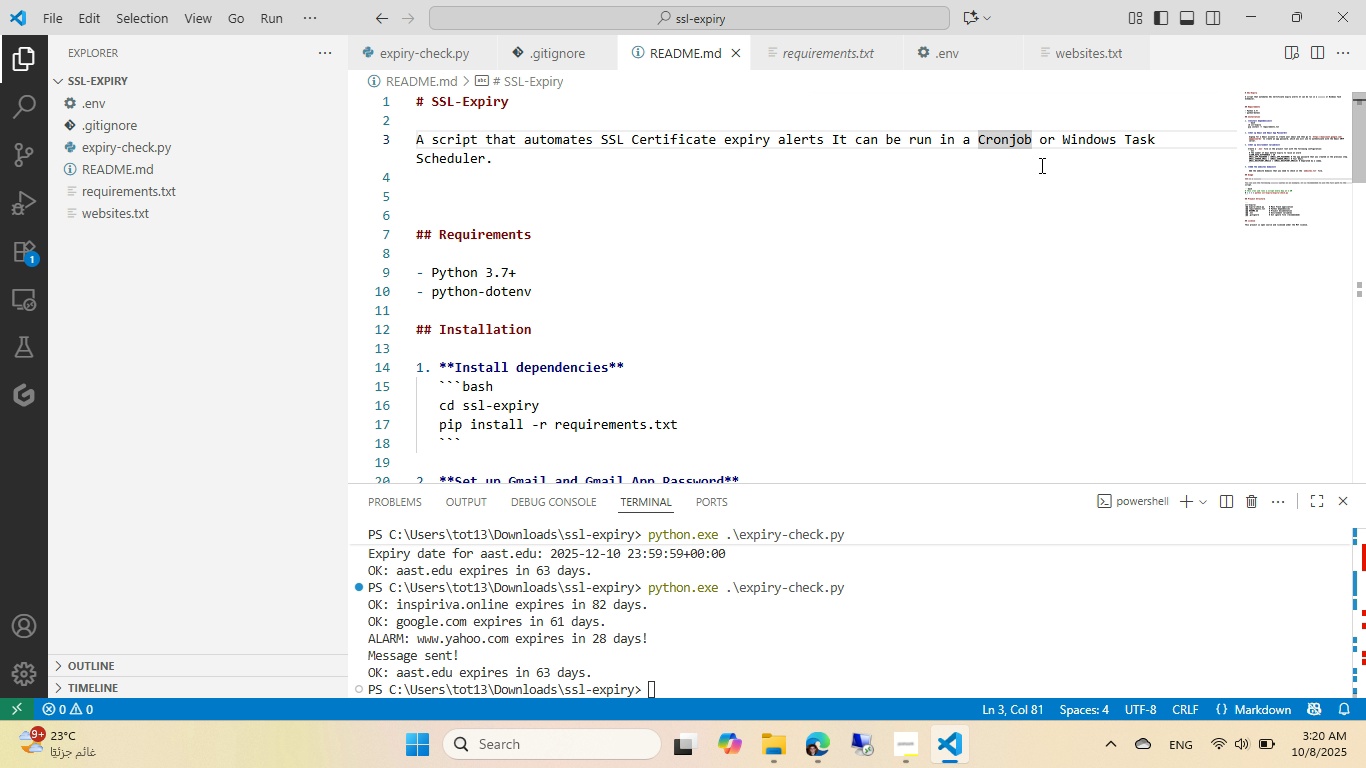 
key(Period)
 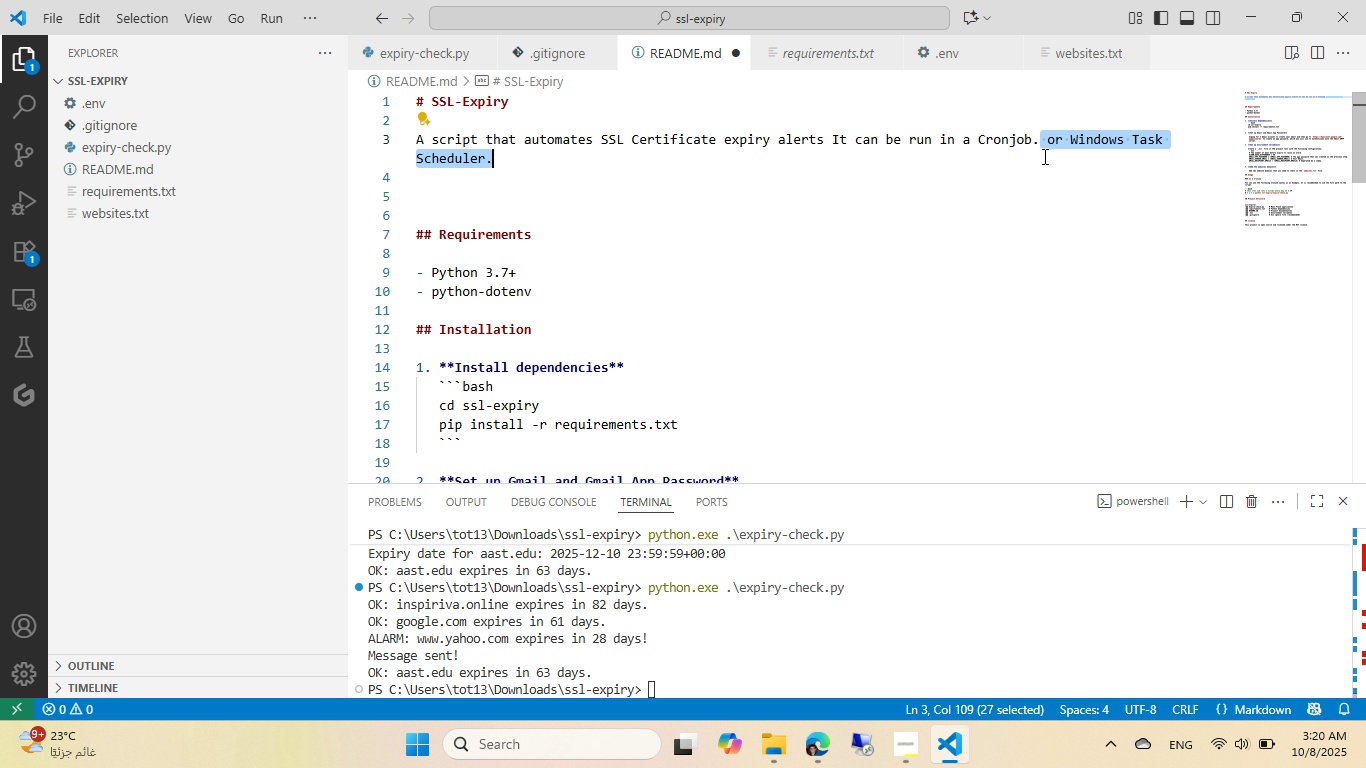 
key(Backspace)
 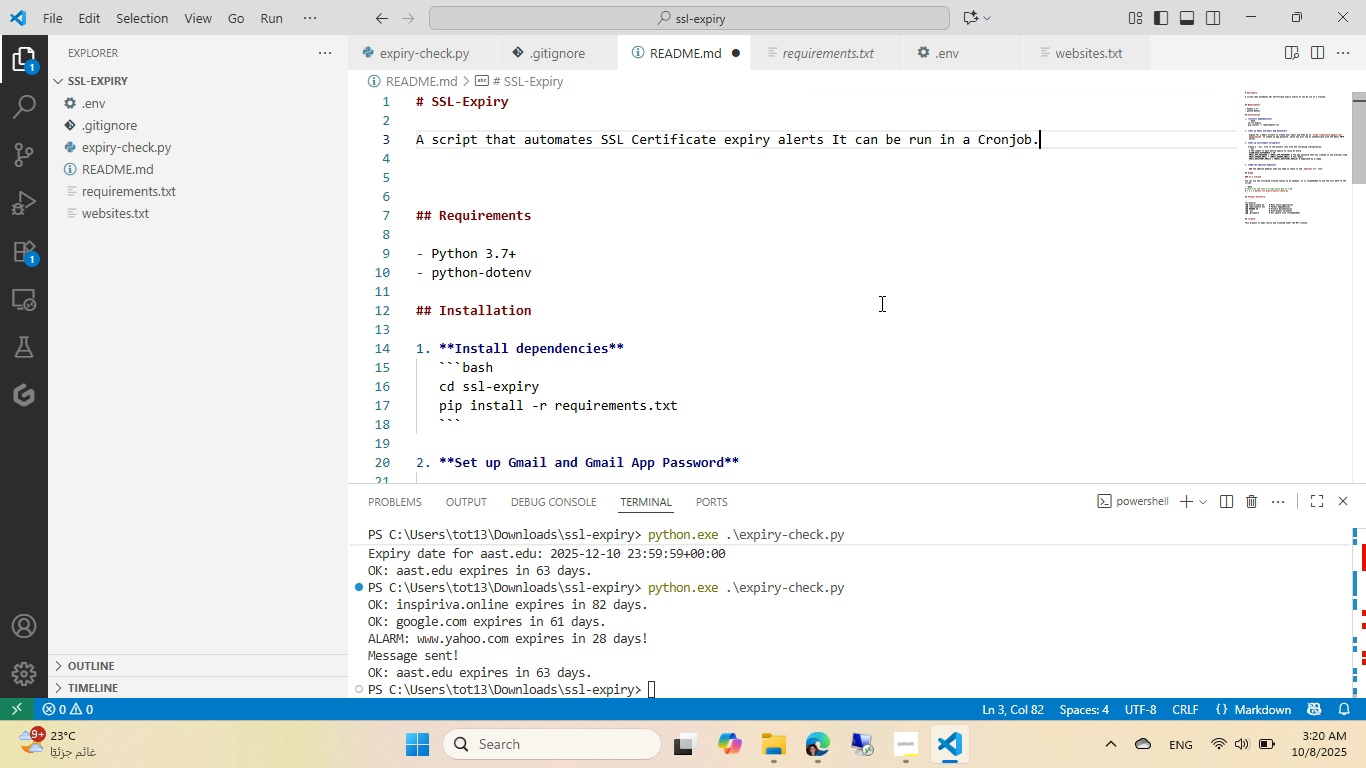 
key(Control+ControlLeft)
 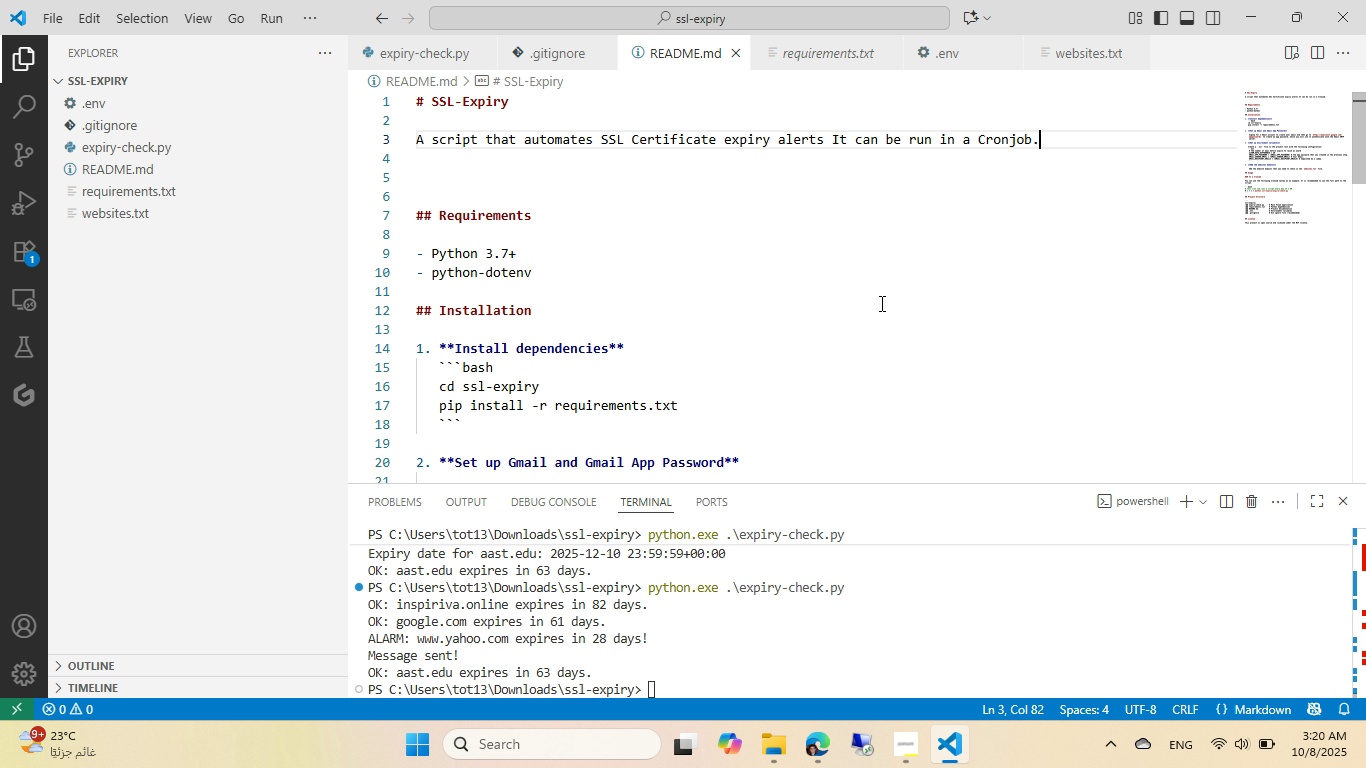 
key(Control+S)
 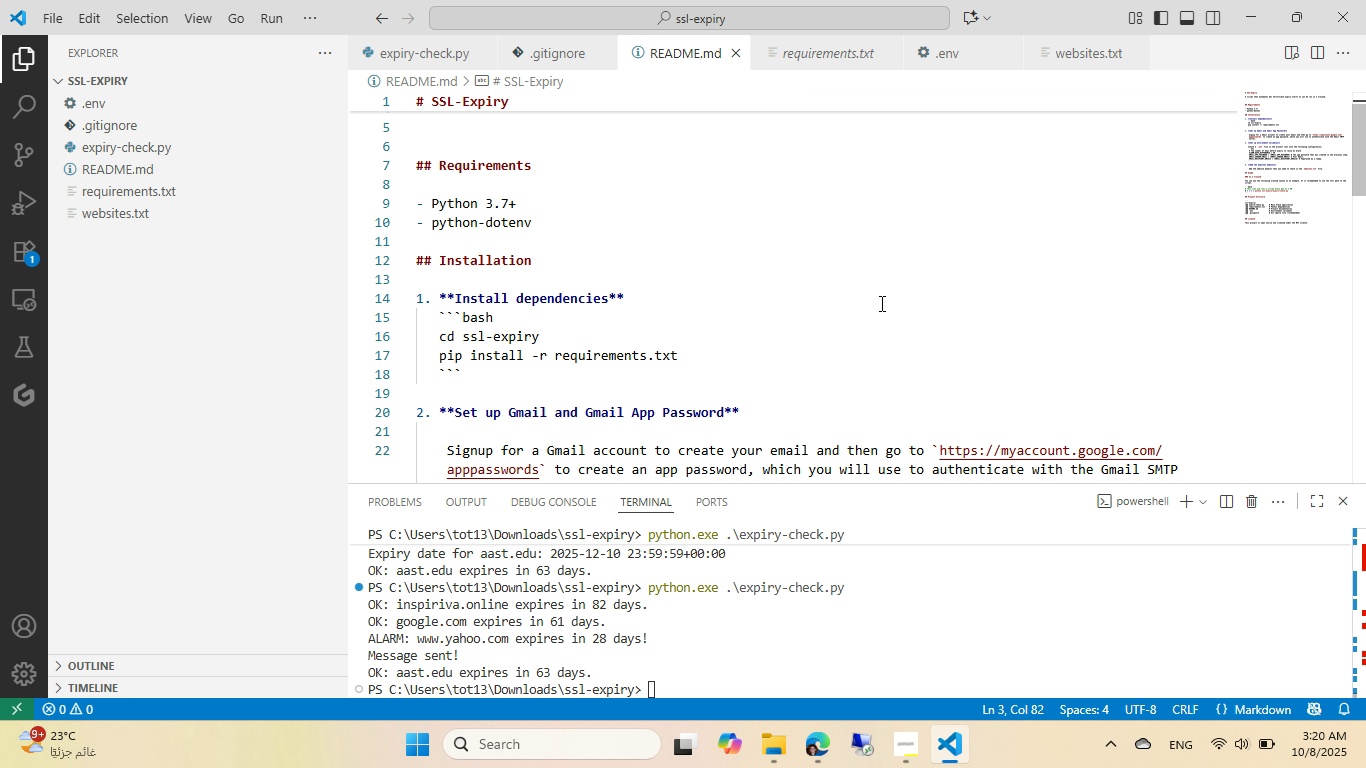 
scroll: coordinate [880, 303], scroll_direction: down, amount: 19.0
 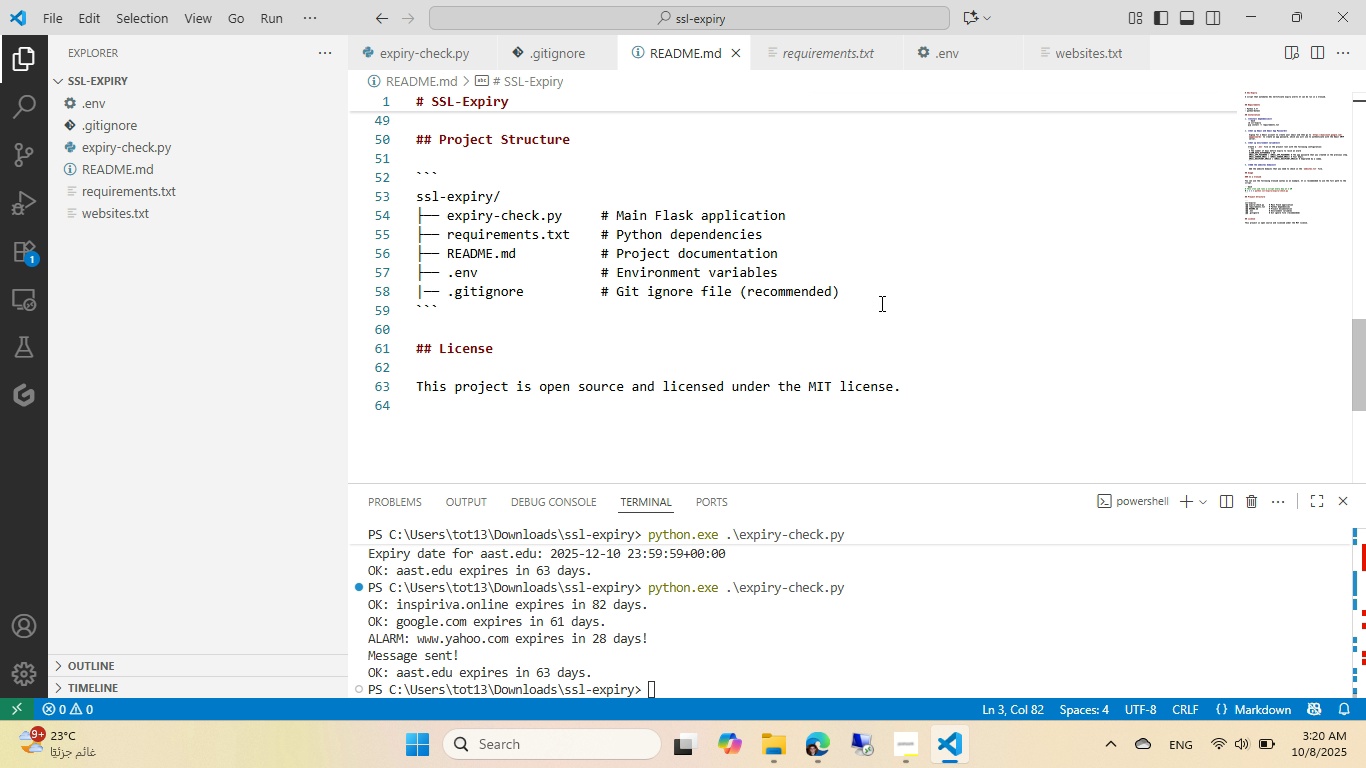 
wait(6.42)
 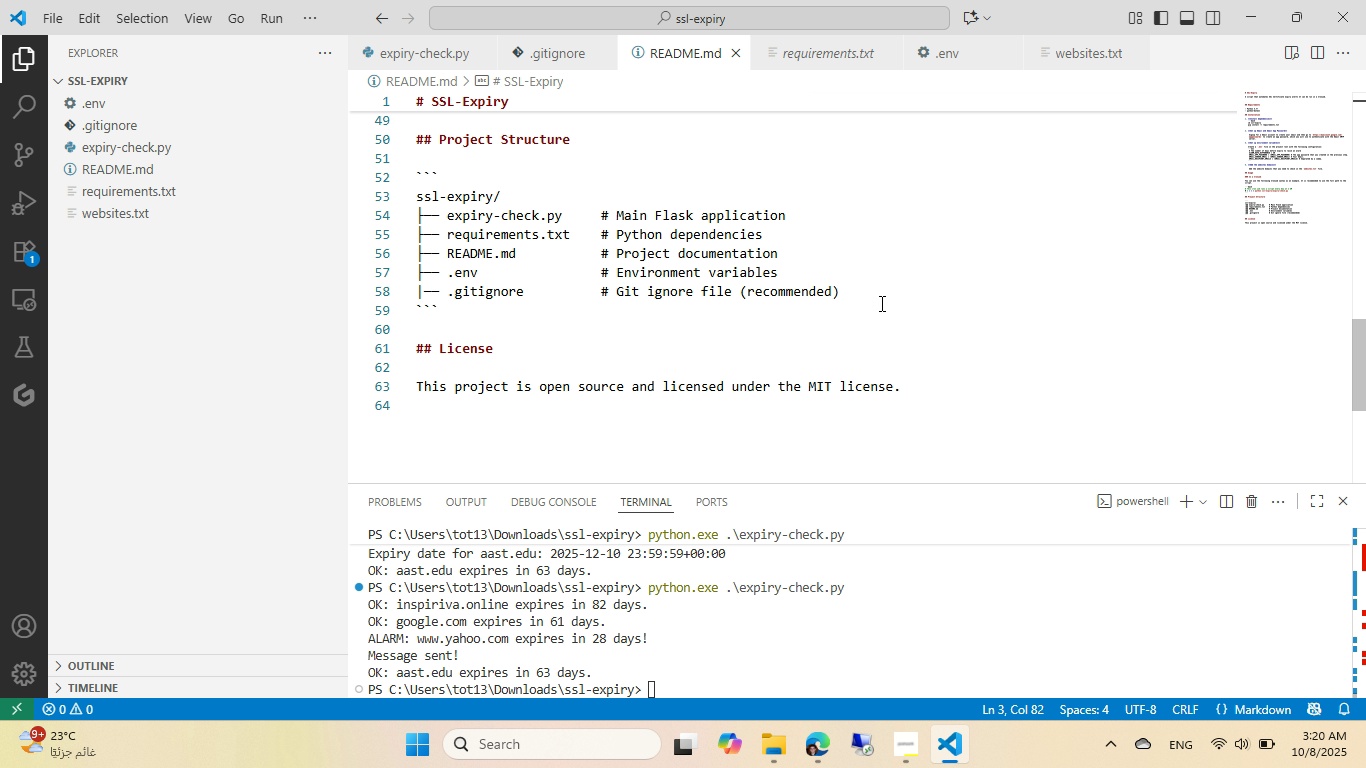 
scroll: coordinate [880, 303], scroll_direction: up, amount: 2.0
 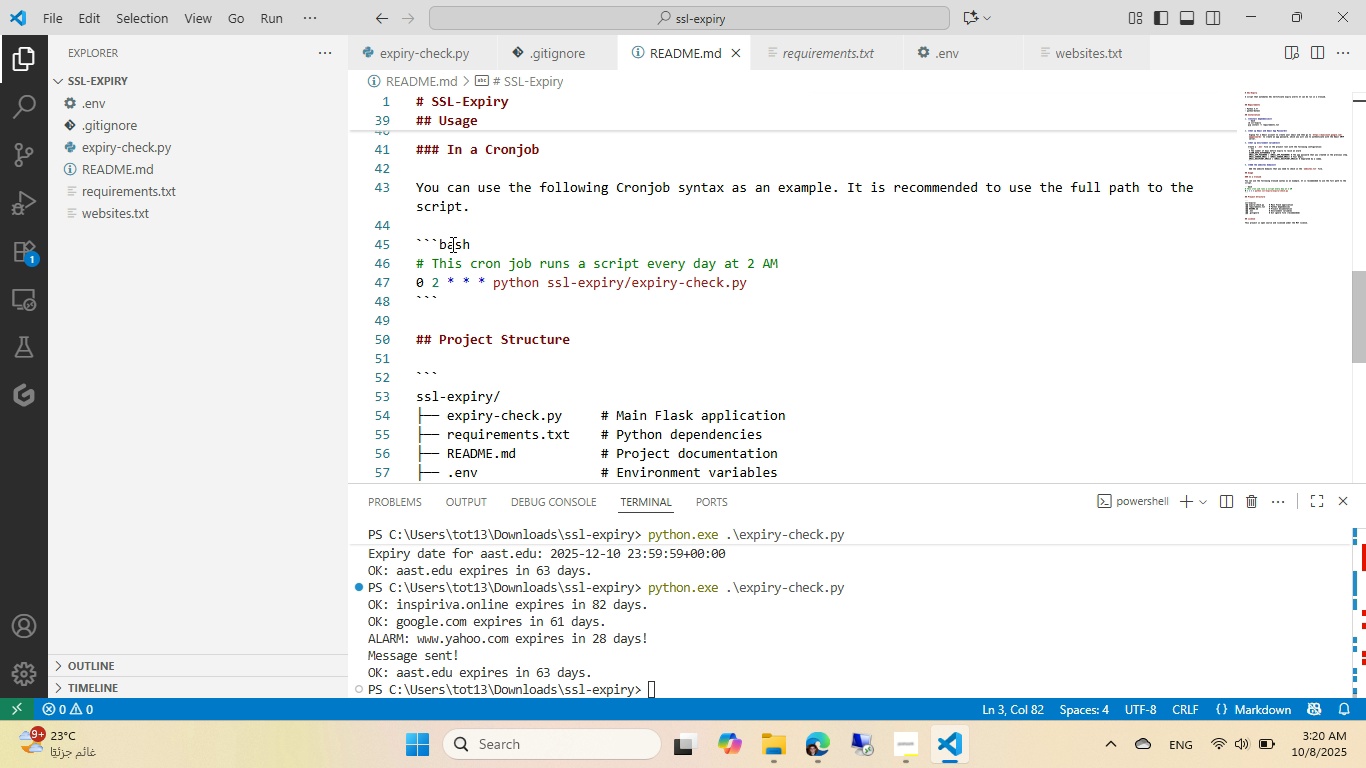 
wait(6.15)
 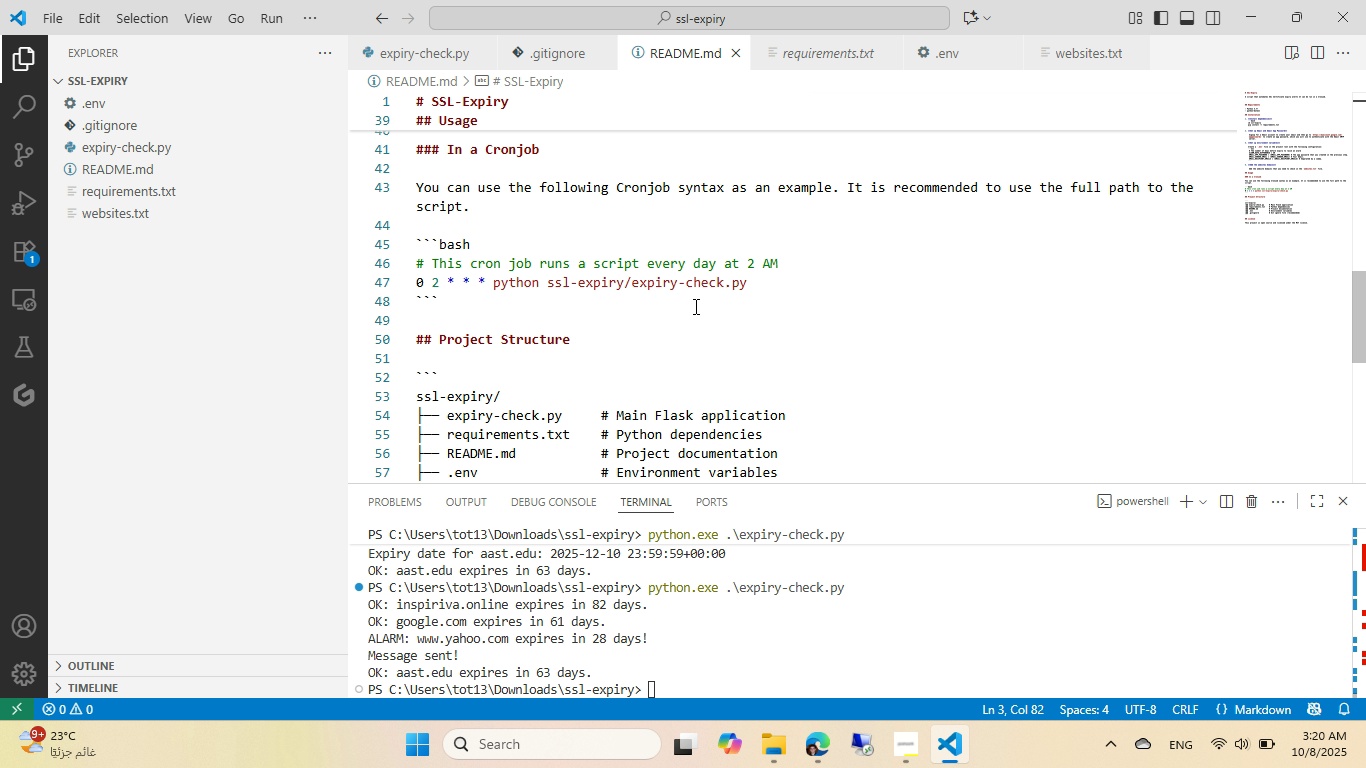 
double_click([451, 244])
 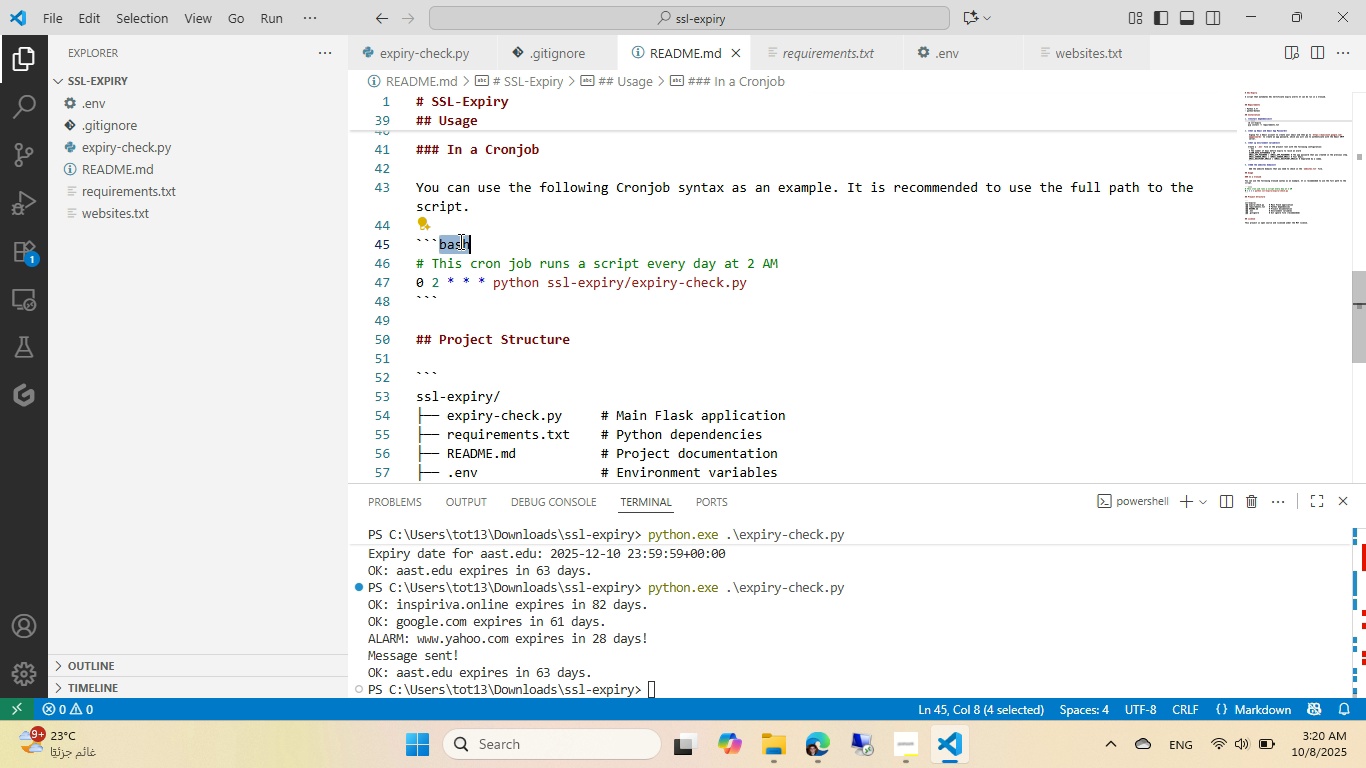 
type(crontab)
 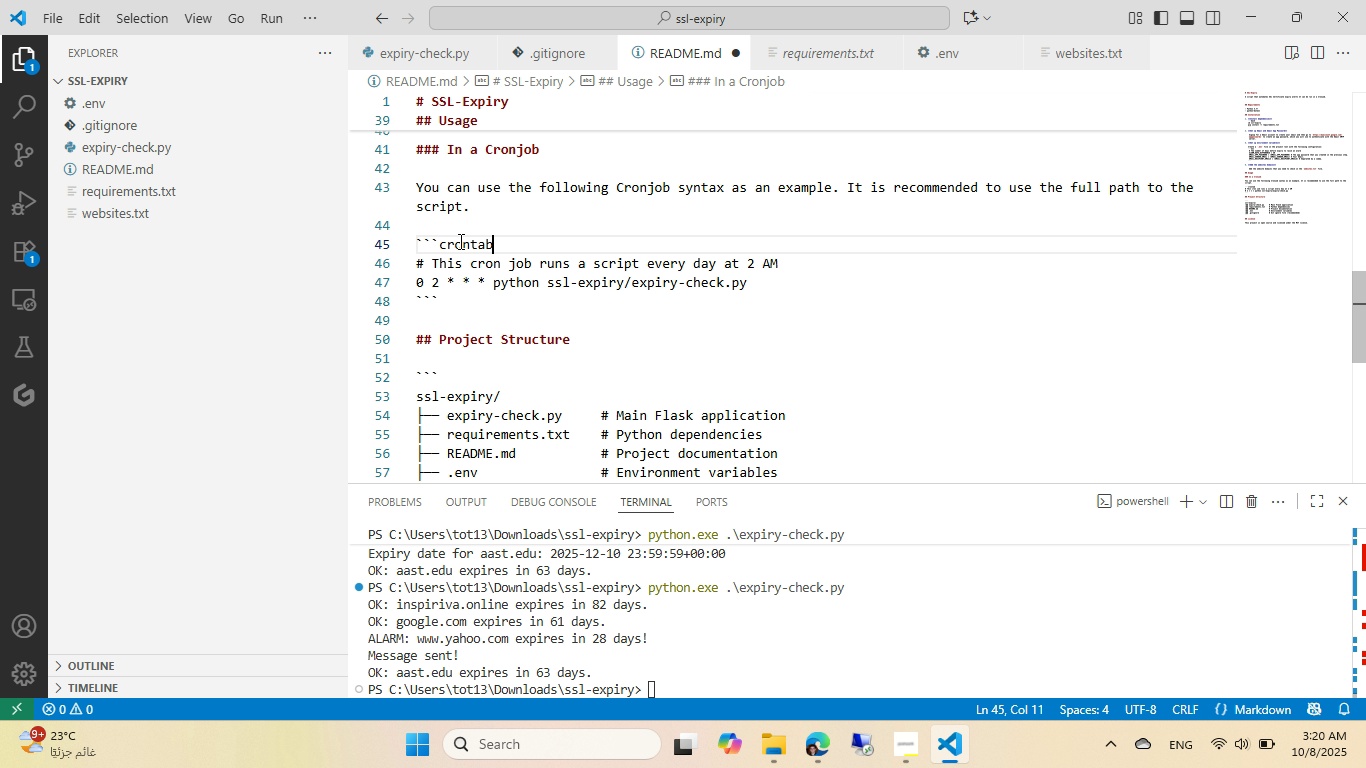 
key(Control+ControlLeft)
 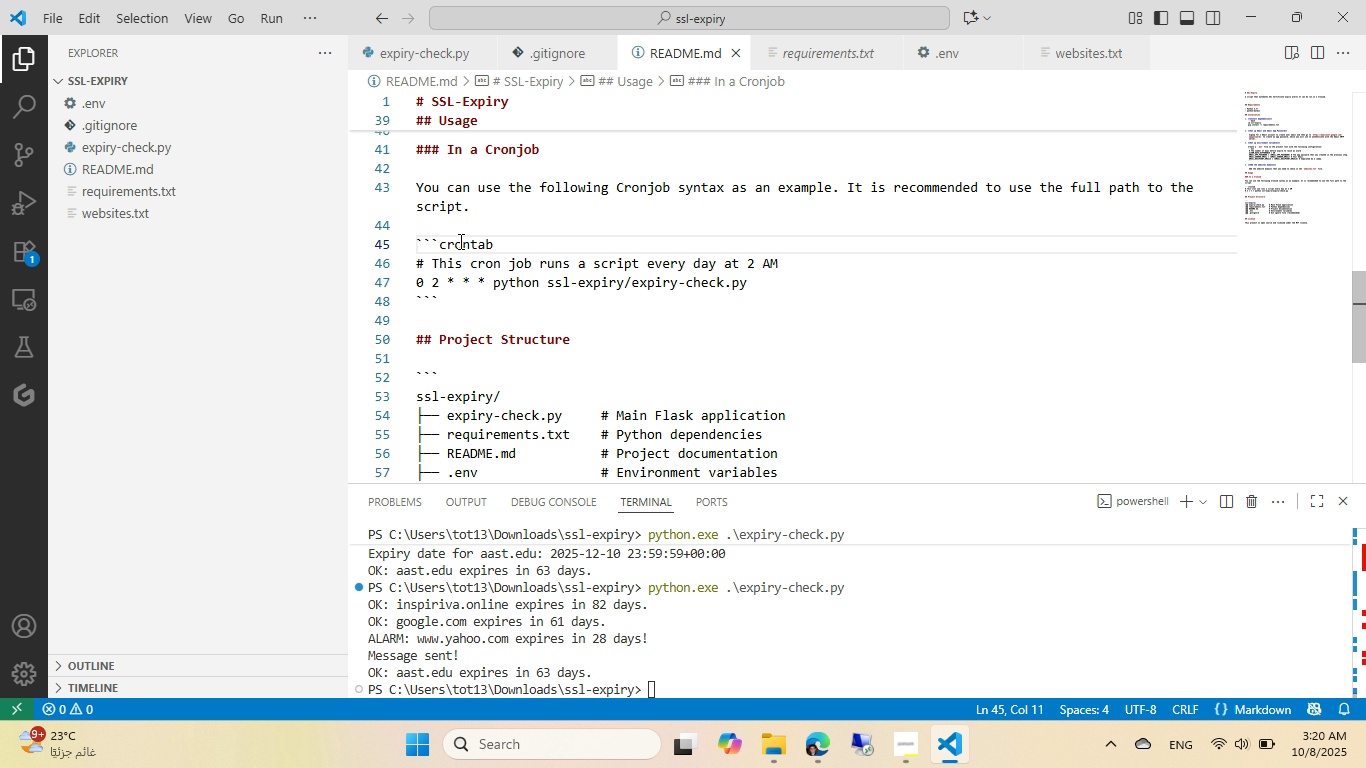 
key(Control+S)
 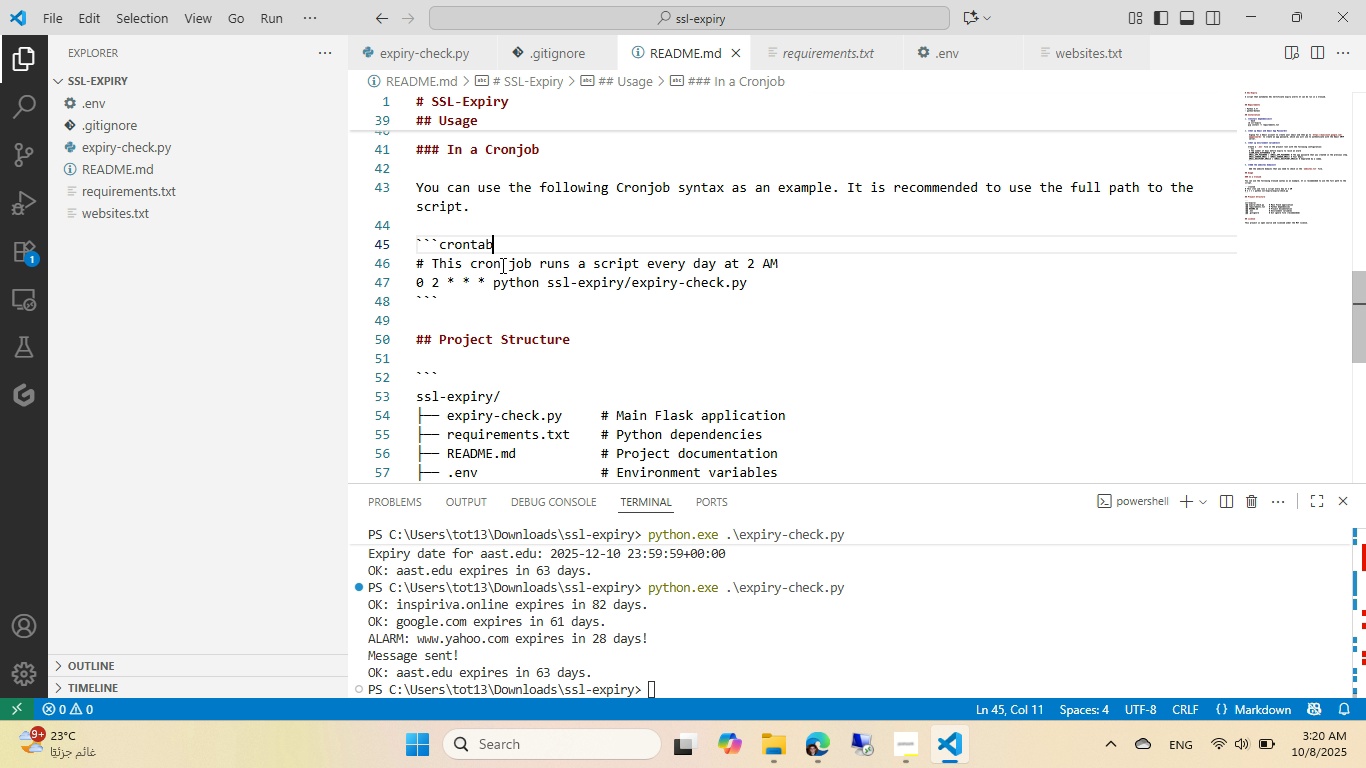 
scroll: coordinate [488, 344], scroll_direction: down, amount: 4.0
 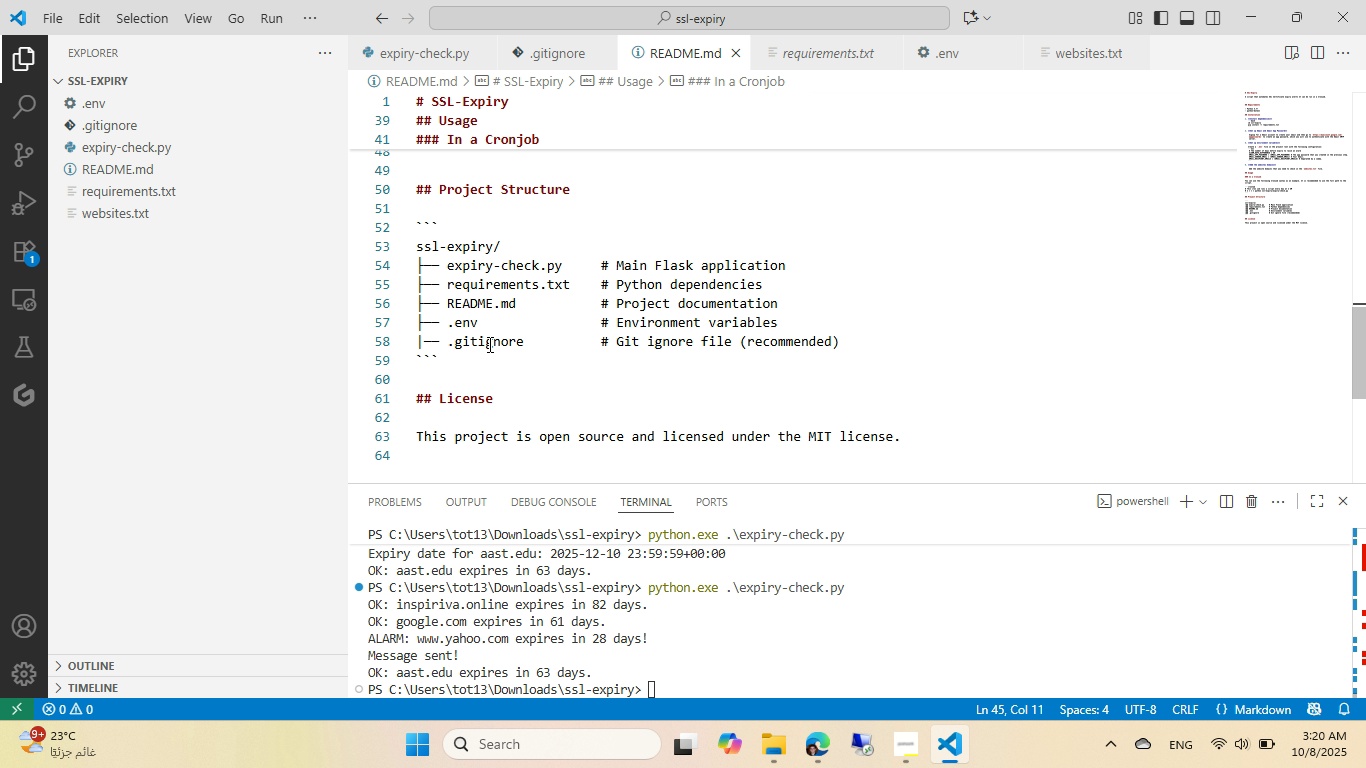 
scroll: coordinate [488, 344], scroll_direction: up, amount: 18.0
 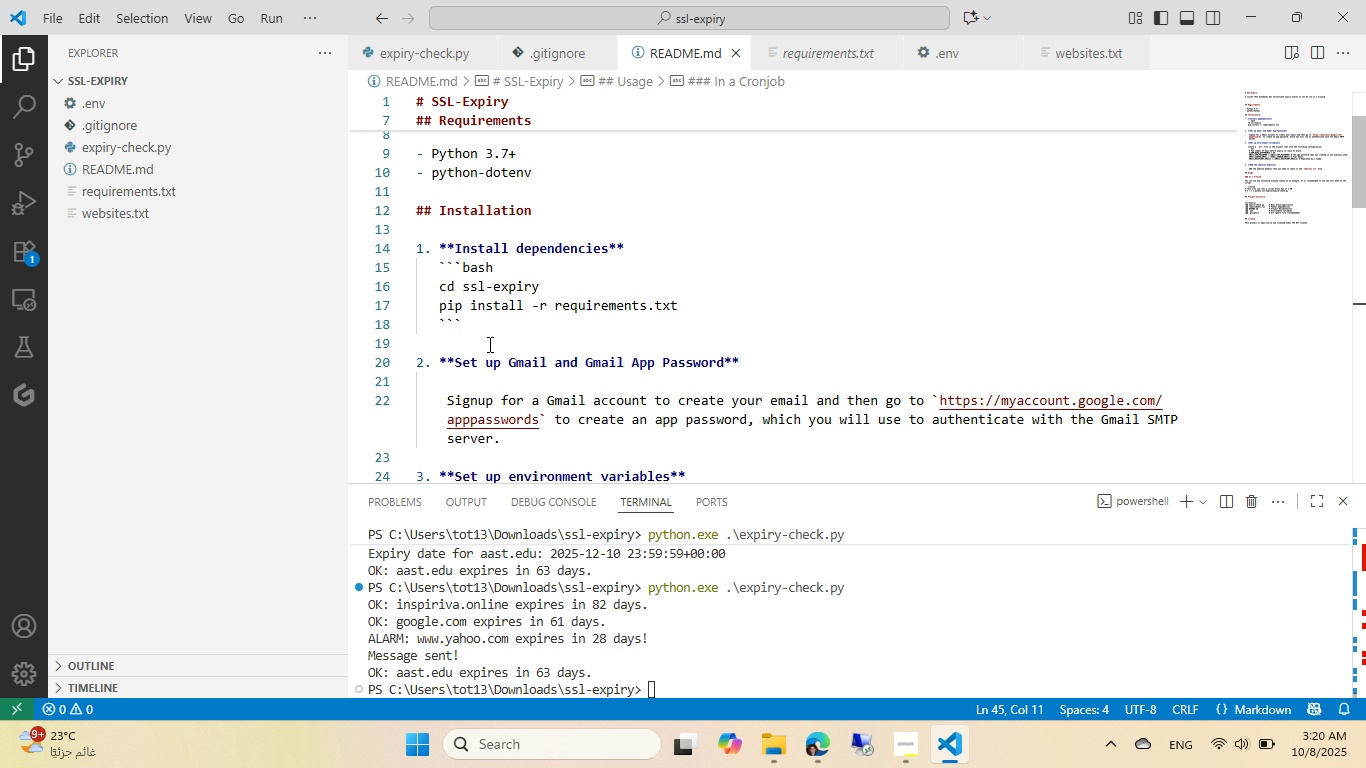 
scroll: coordinate [488, 344], scroll_direction: down, amount: 3.0
 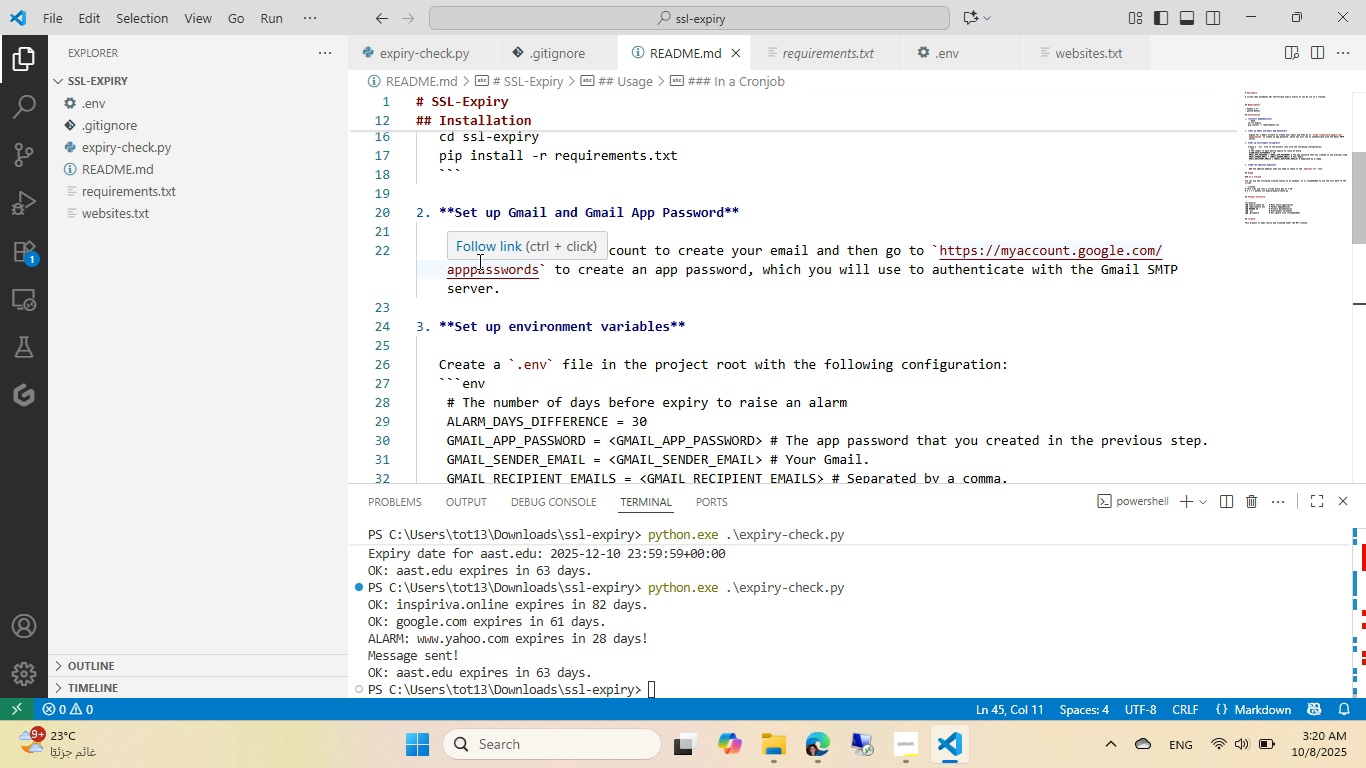 
left_click([478, 256])
 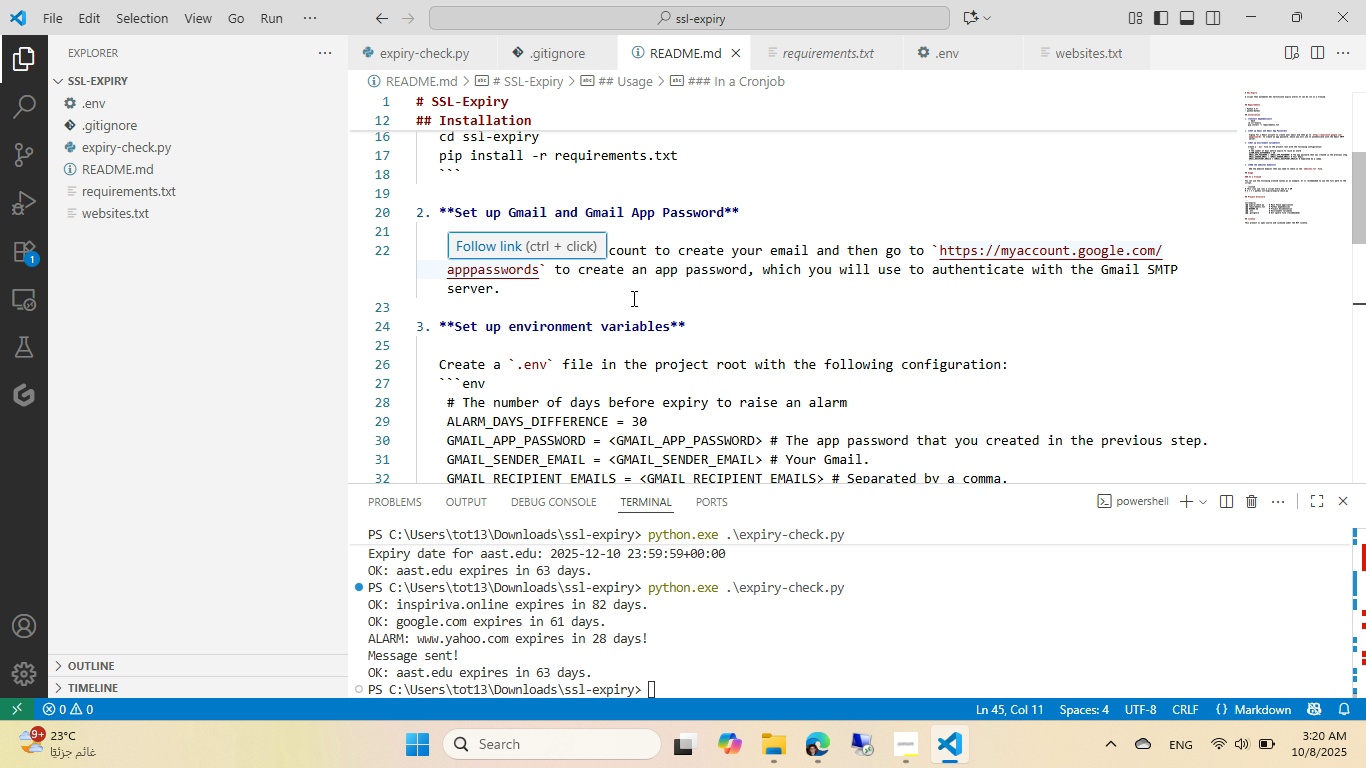 
left_click([632, 298])
 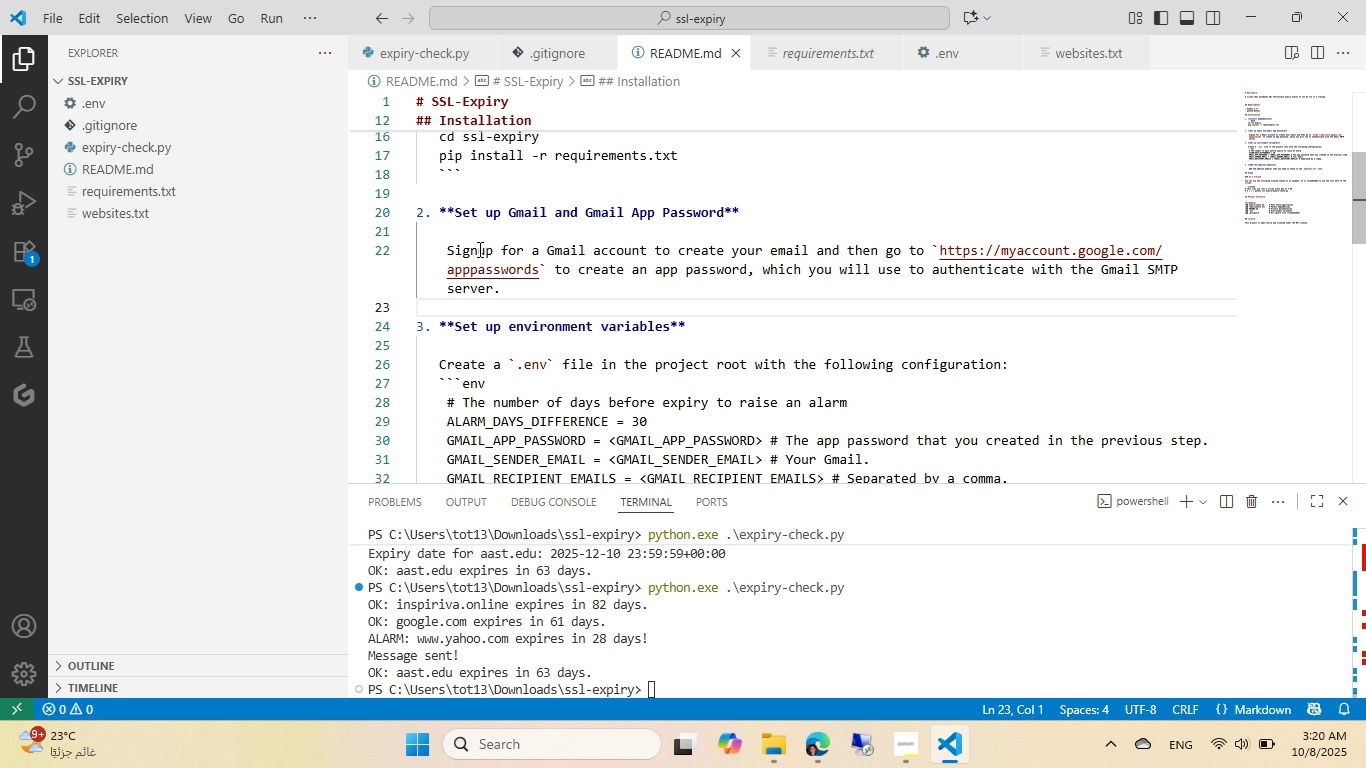 
left_click([478, 249])
 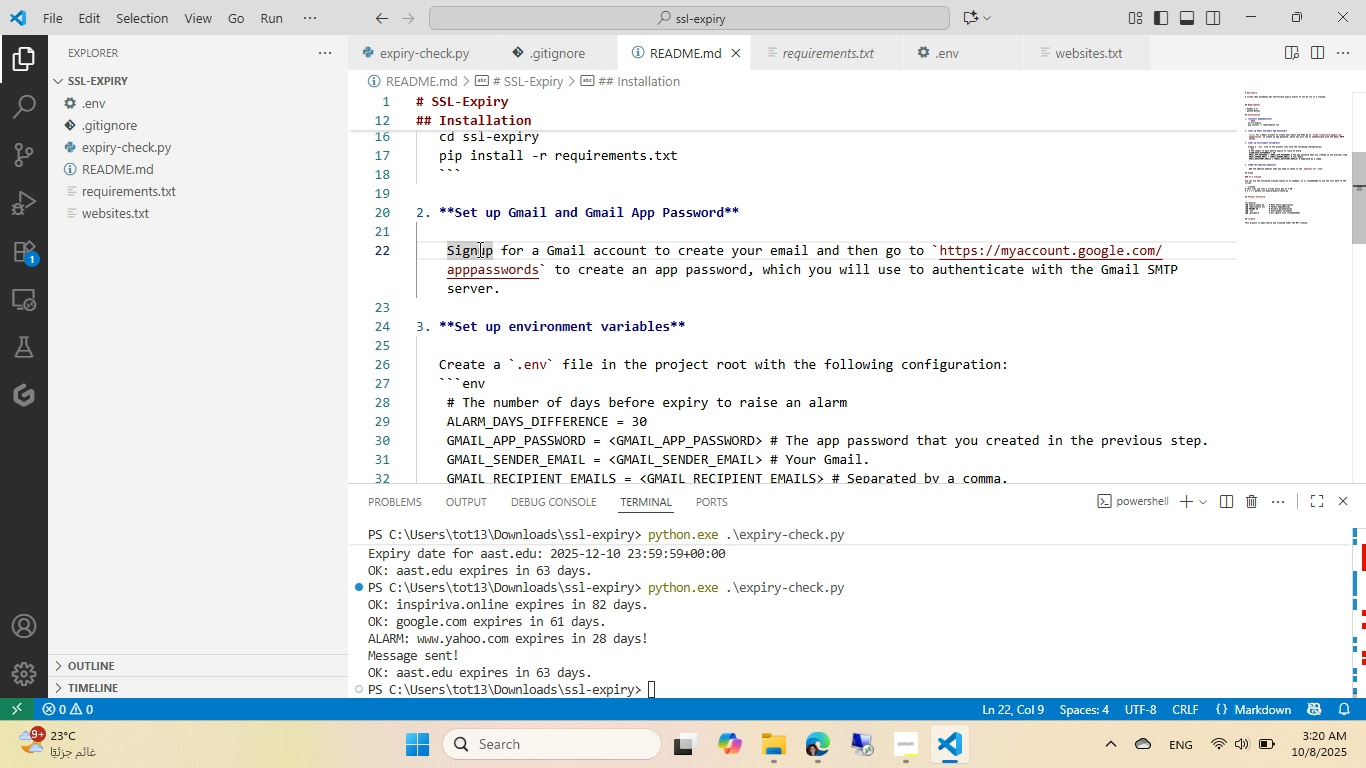 
key(Space)